 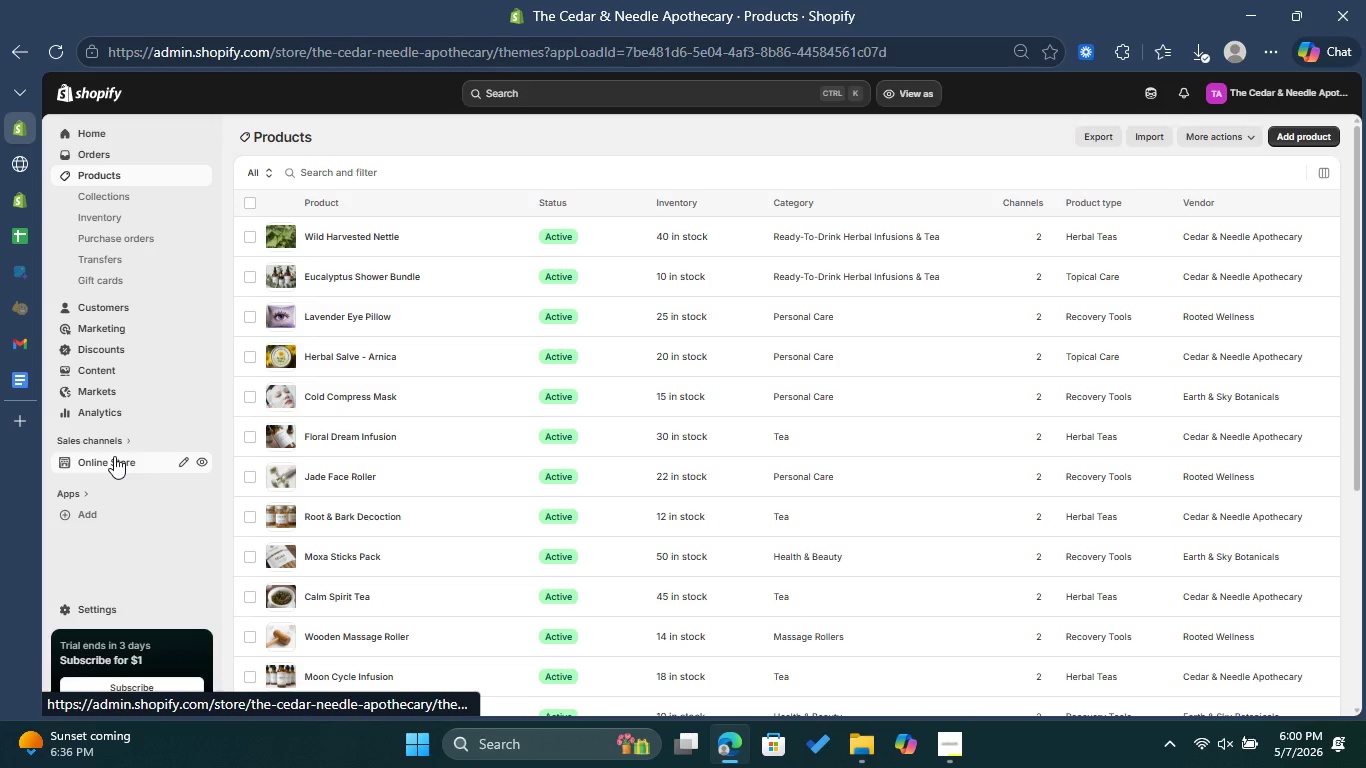 
left_click([109, 392])
 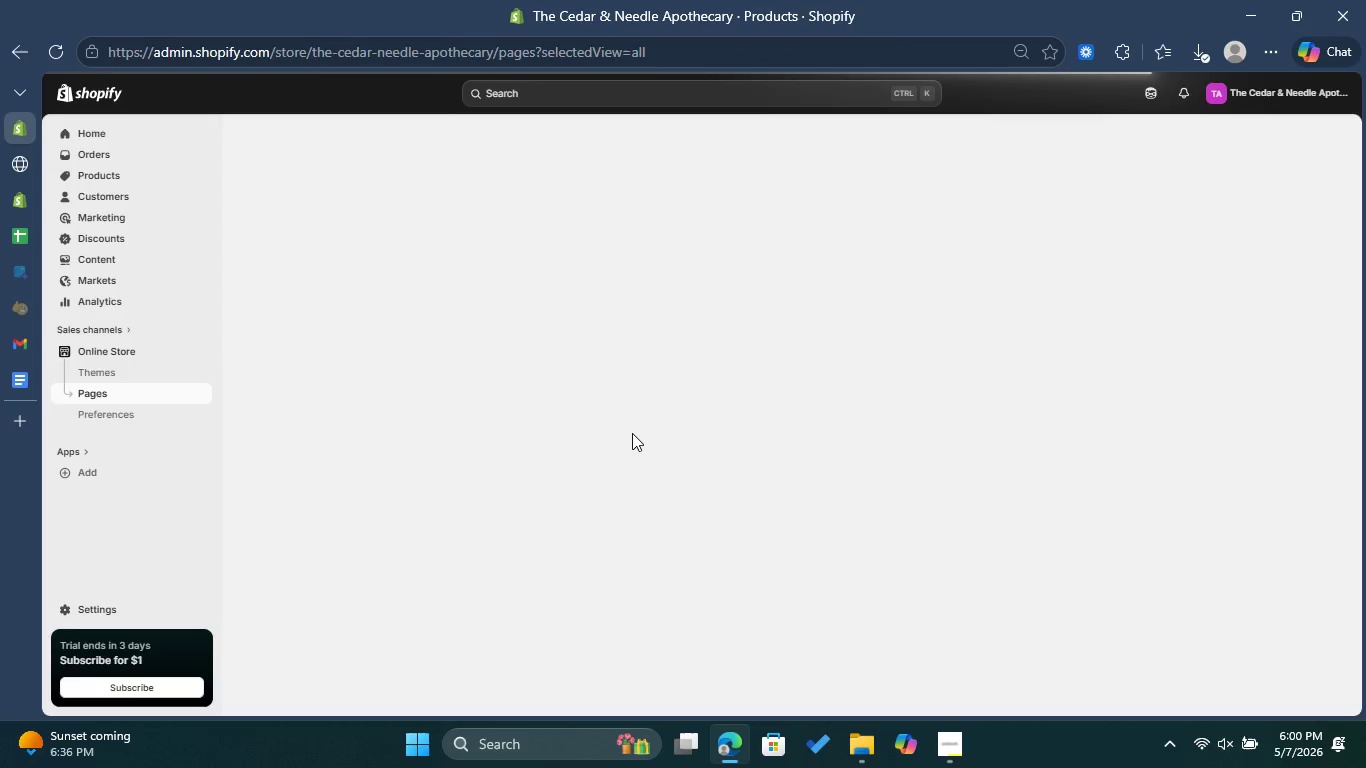 
wait(5.95)
 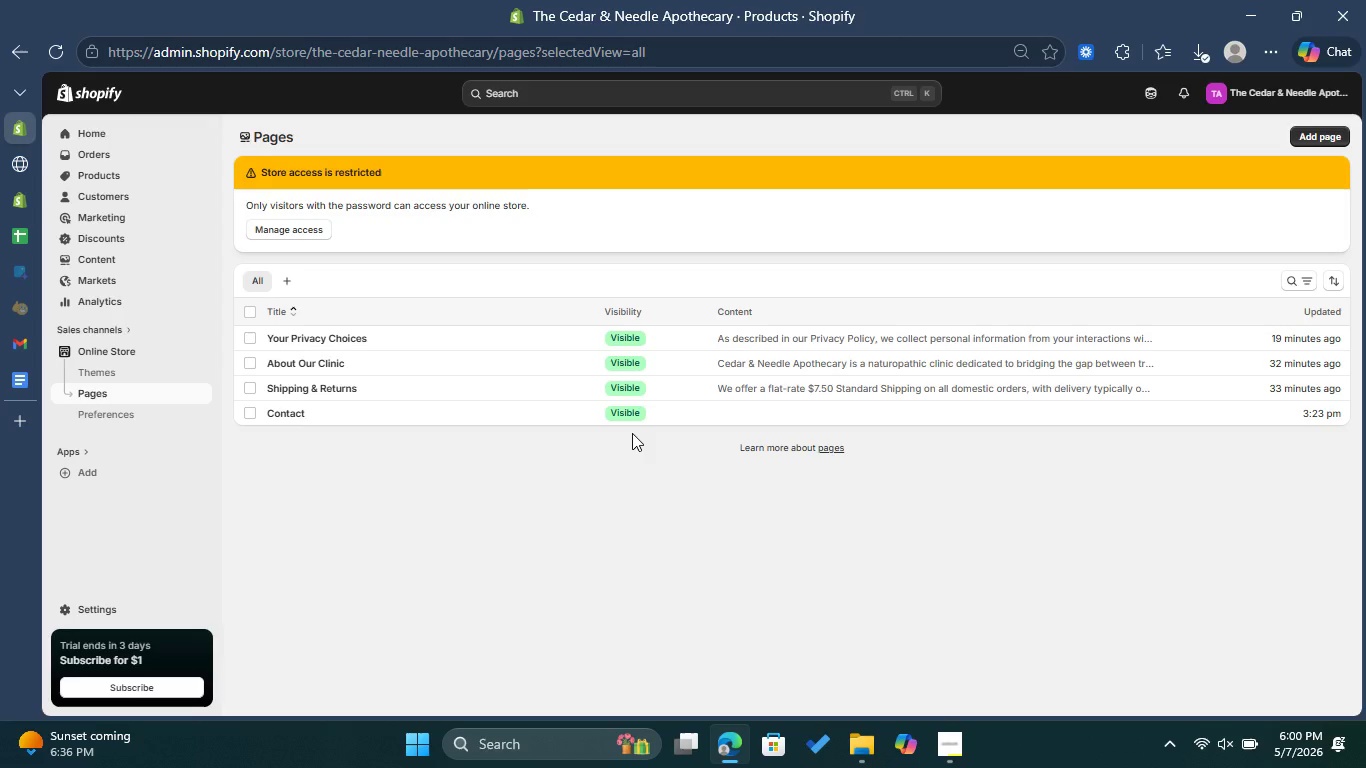 
key(Control+Shift+S)
 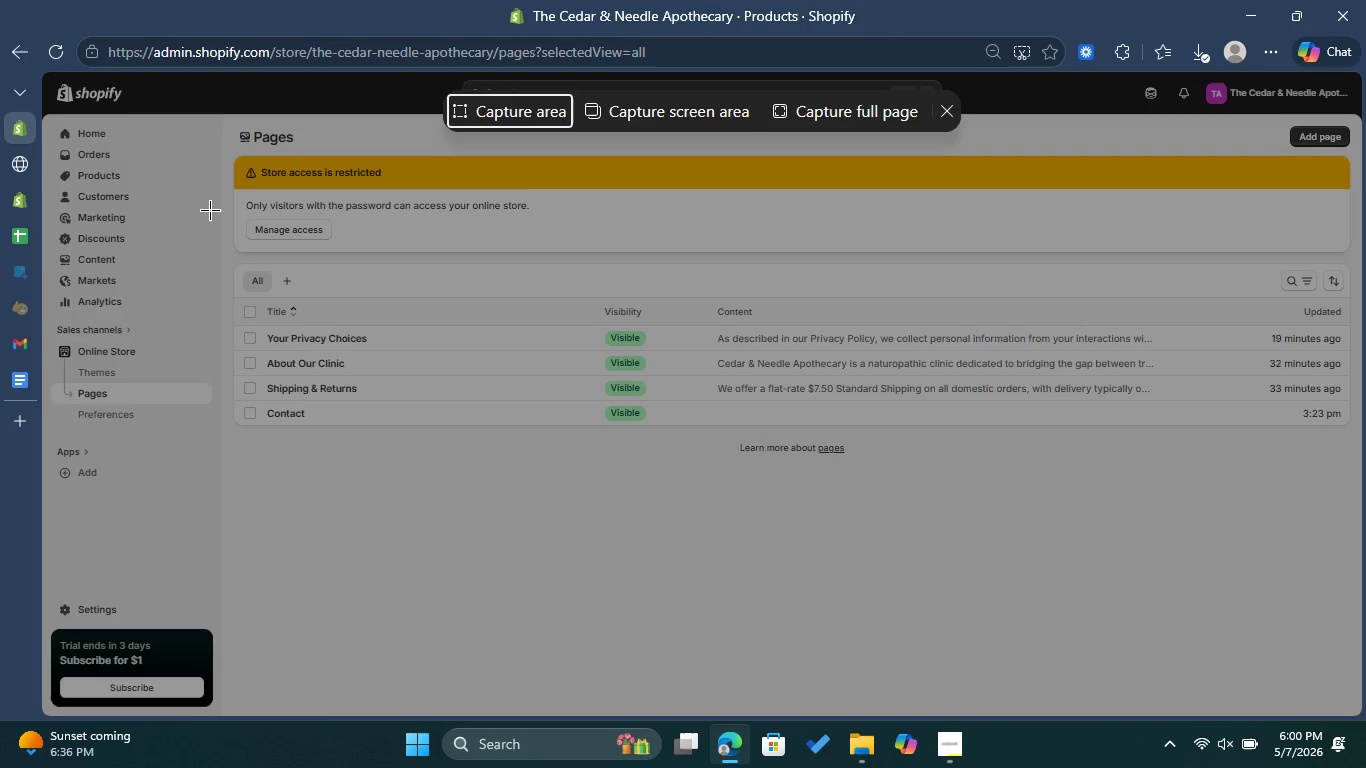 
left_click_drag(start_coordinate=[208, 210], to_coordinate=[1365, 593])
 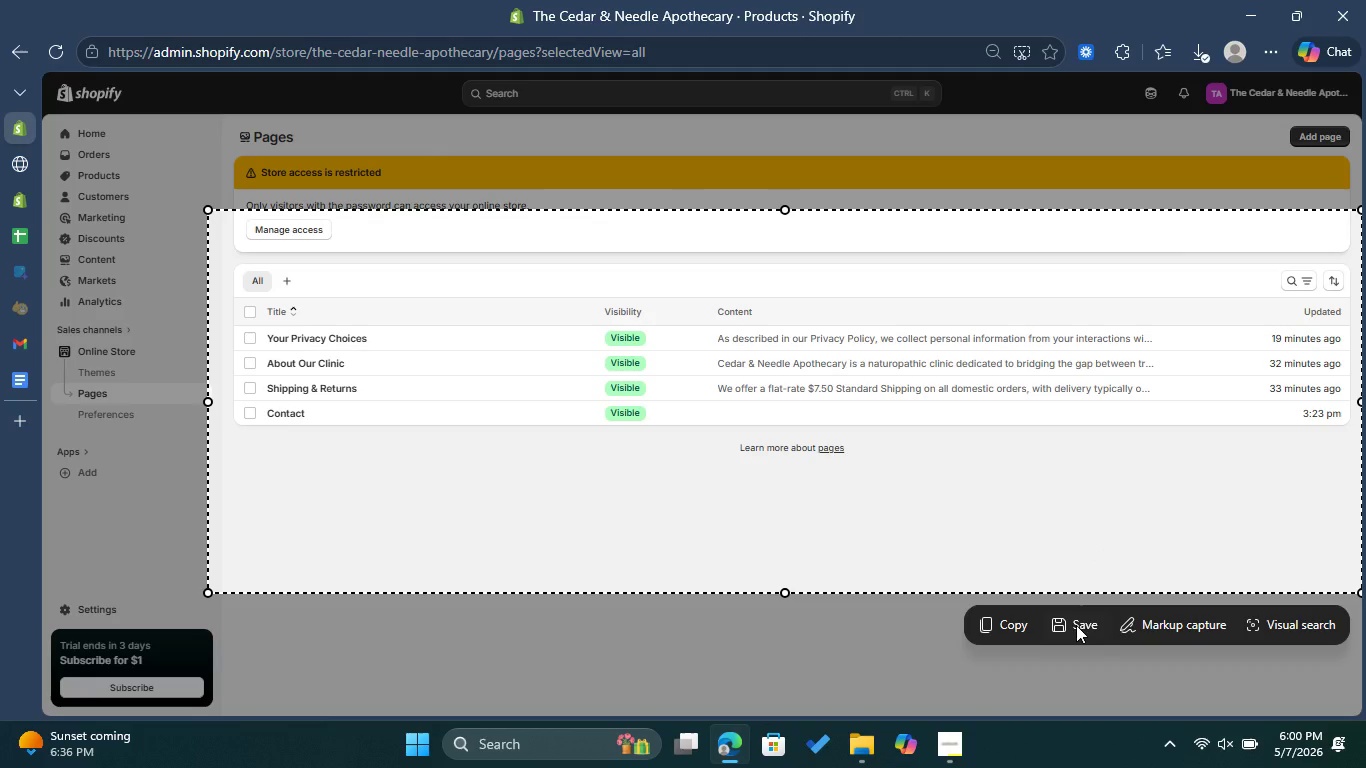 
left_click([1075, 629])
 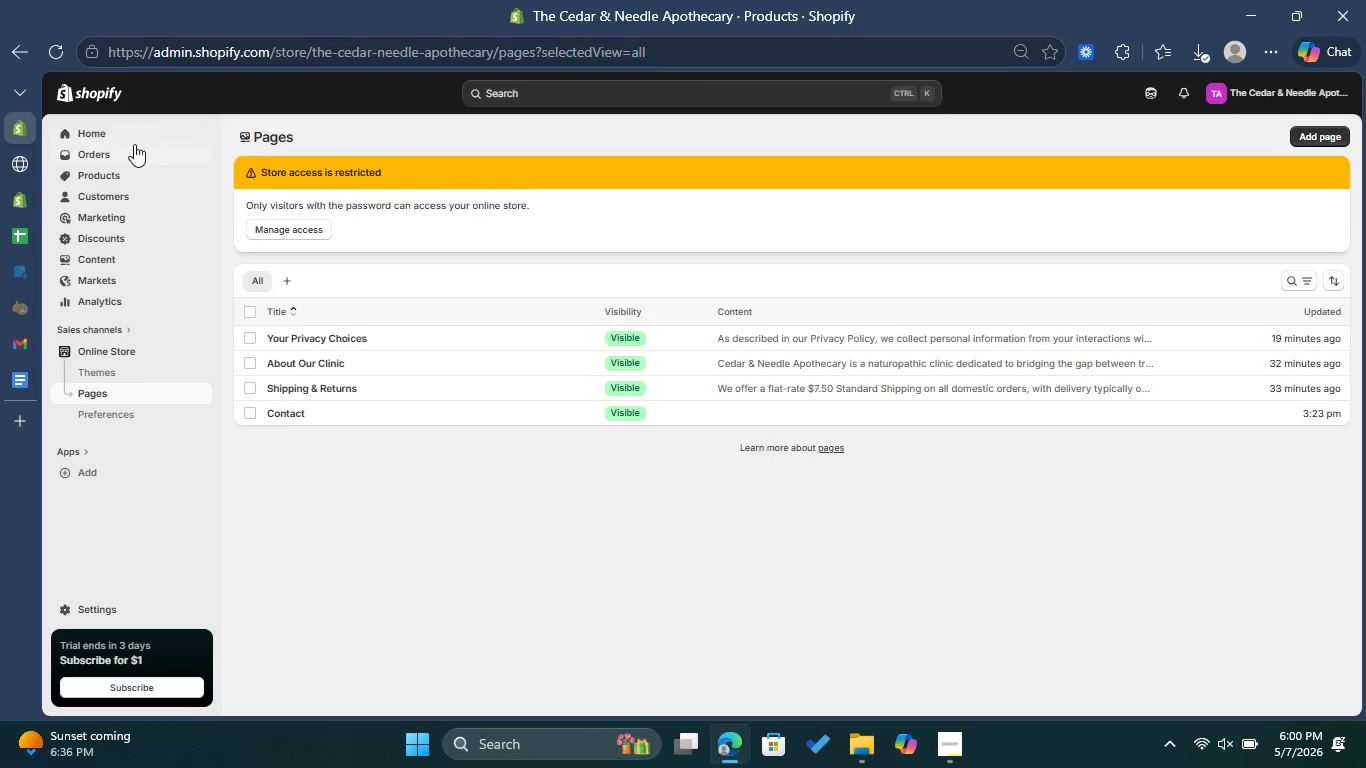 
wait(5.61)
 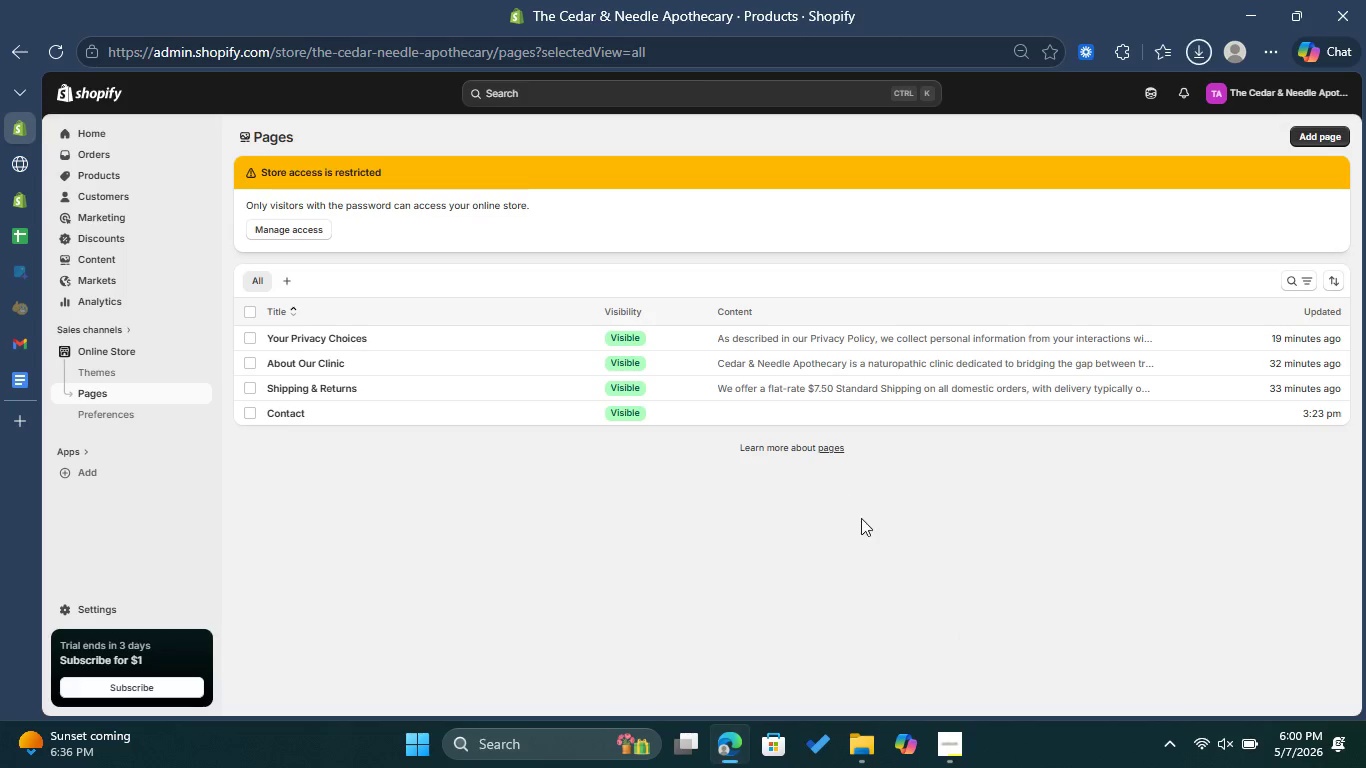 
left_click([118, 267])
 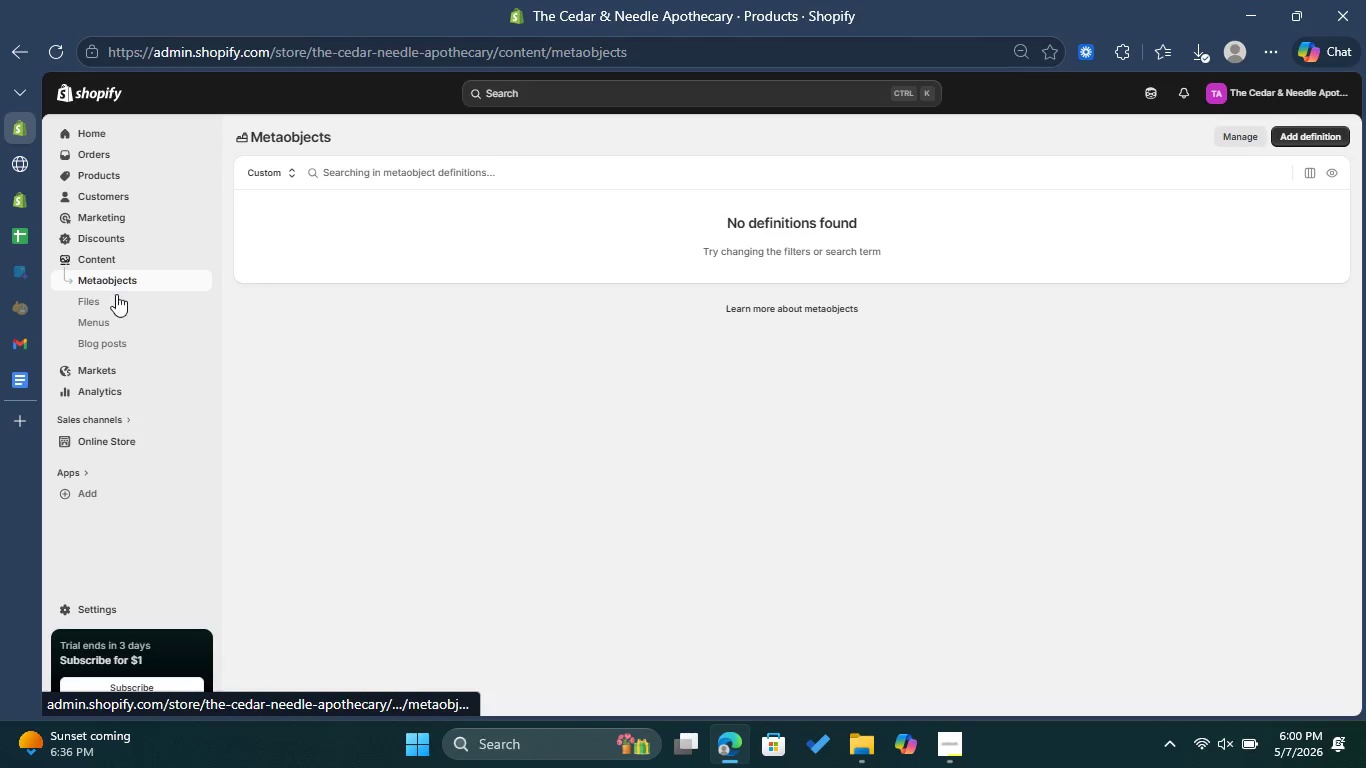 
left_click([110, 321])
 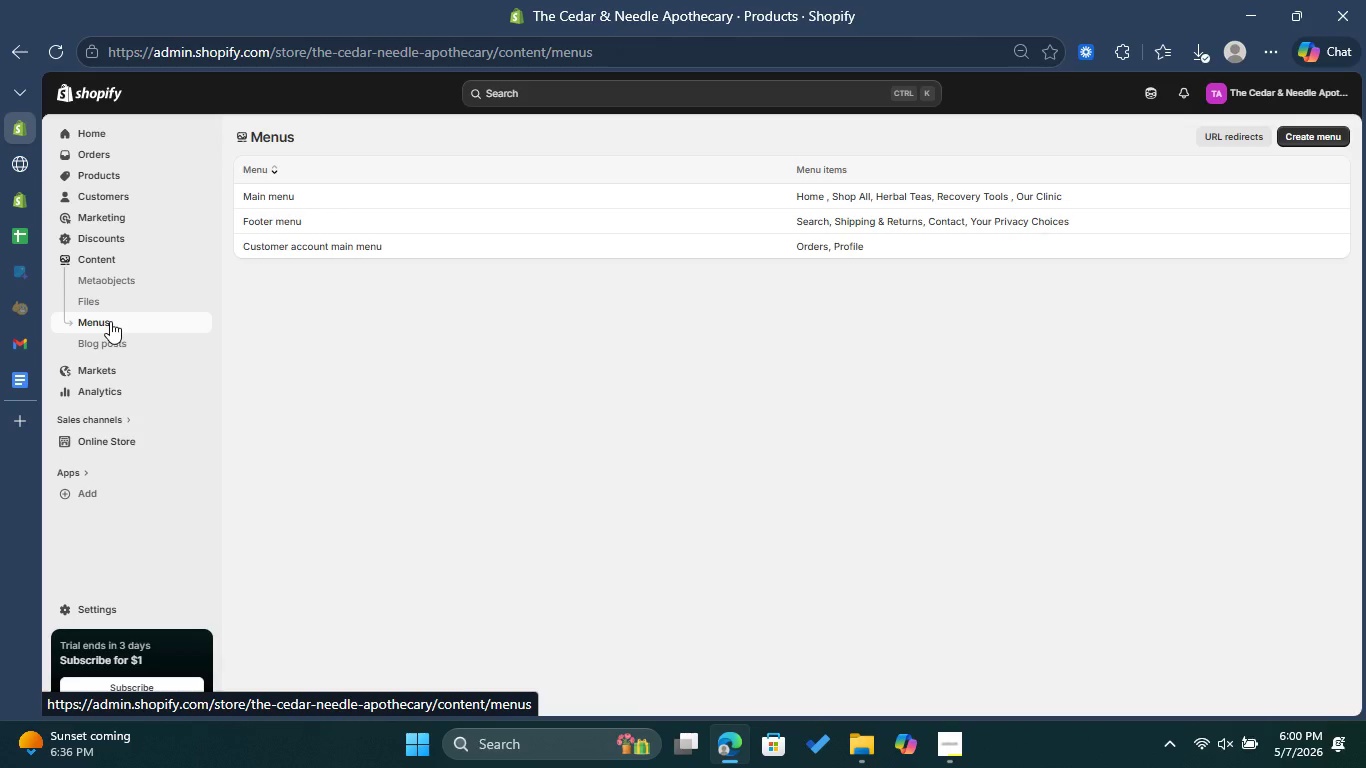 
wait(7.84)
 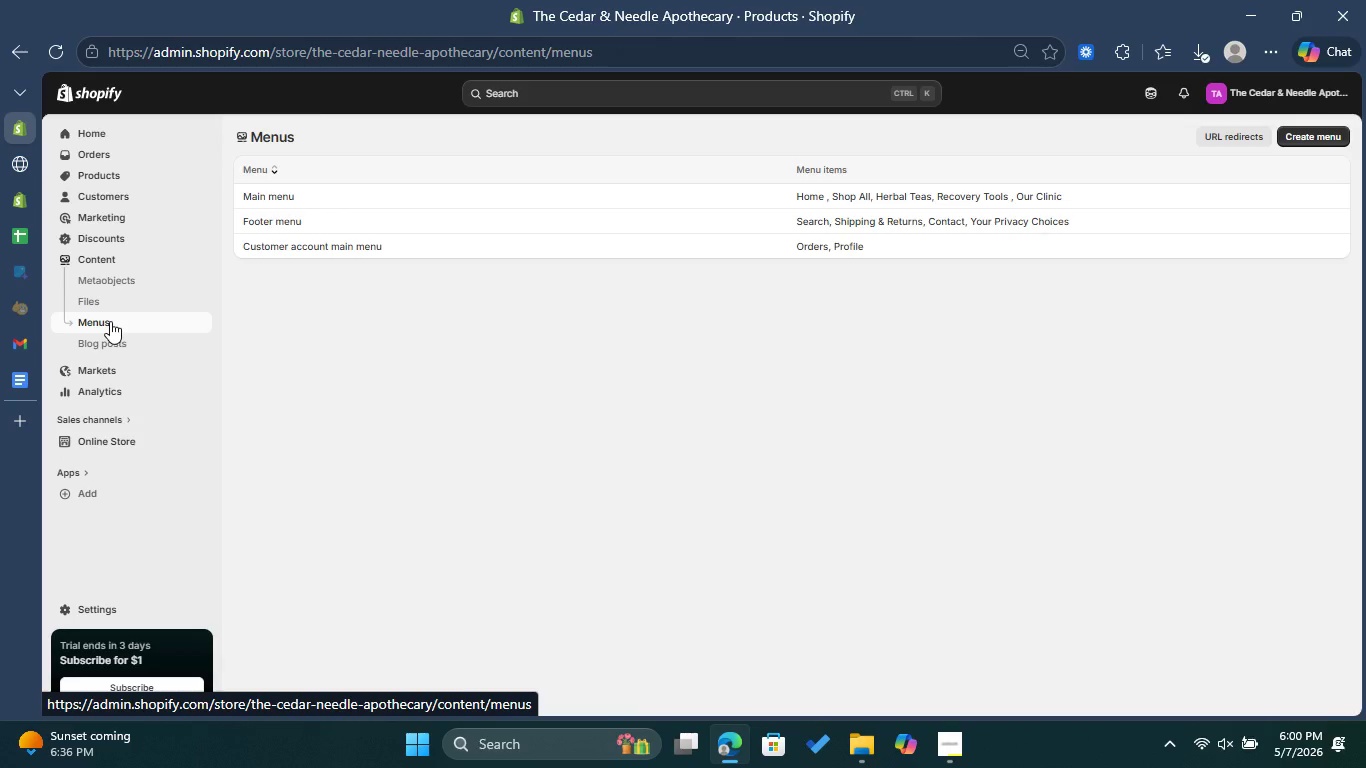 
left_click([317, 219])
 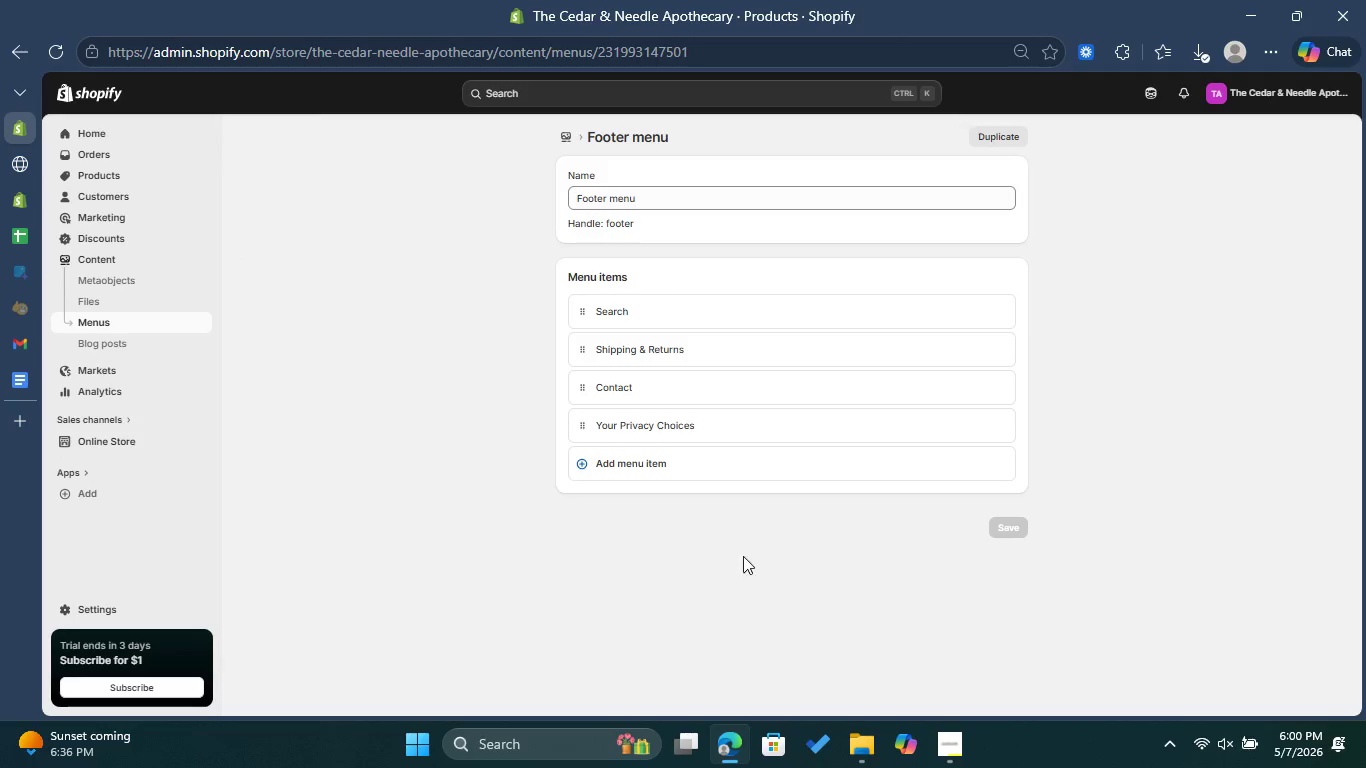 
key(Control+Shift+S)
 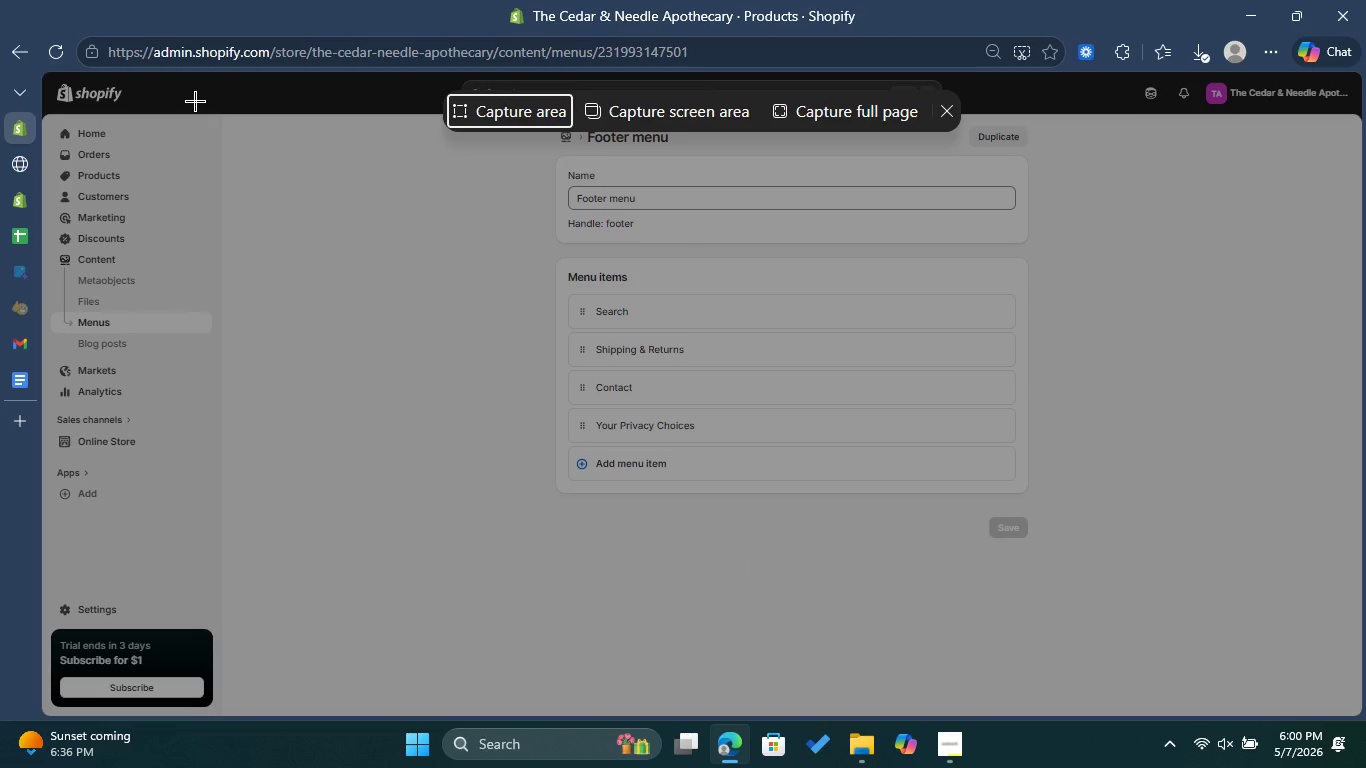 
left_click_drag(start_coordinate=[127, 94], to_coordinate=[1278, 685])
 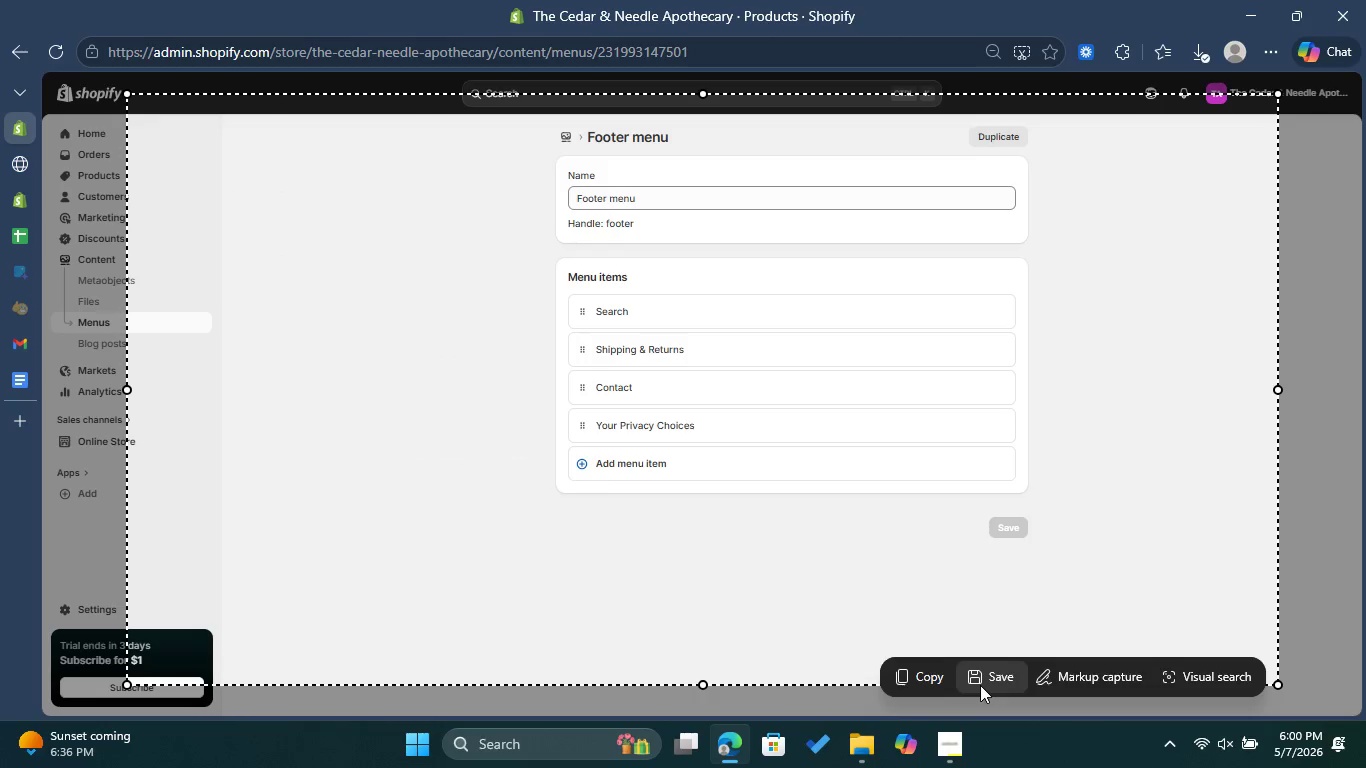 
left_click([980, 685])
 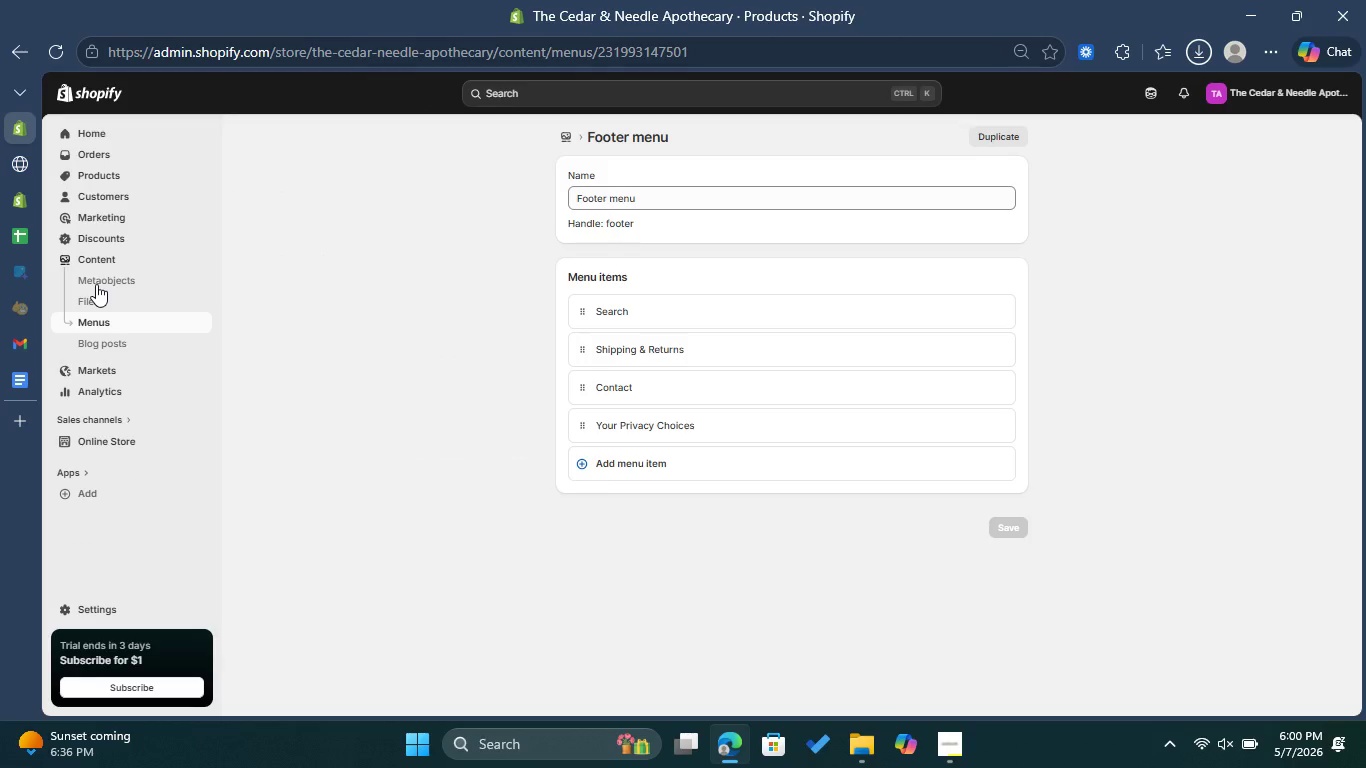 
left_click([40, 384])
 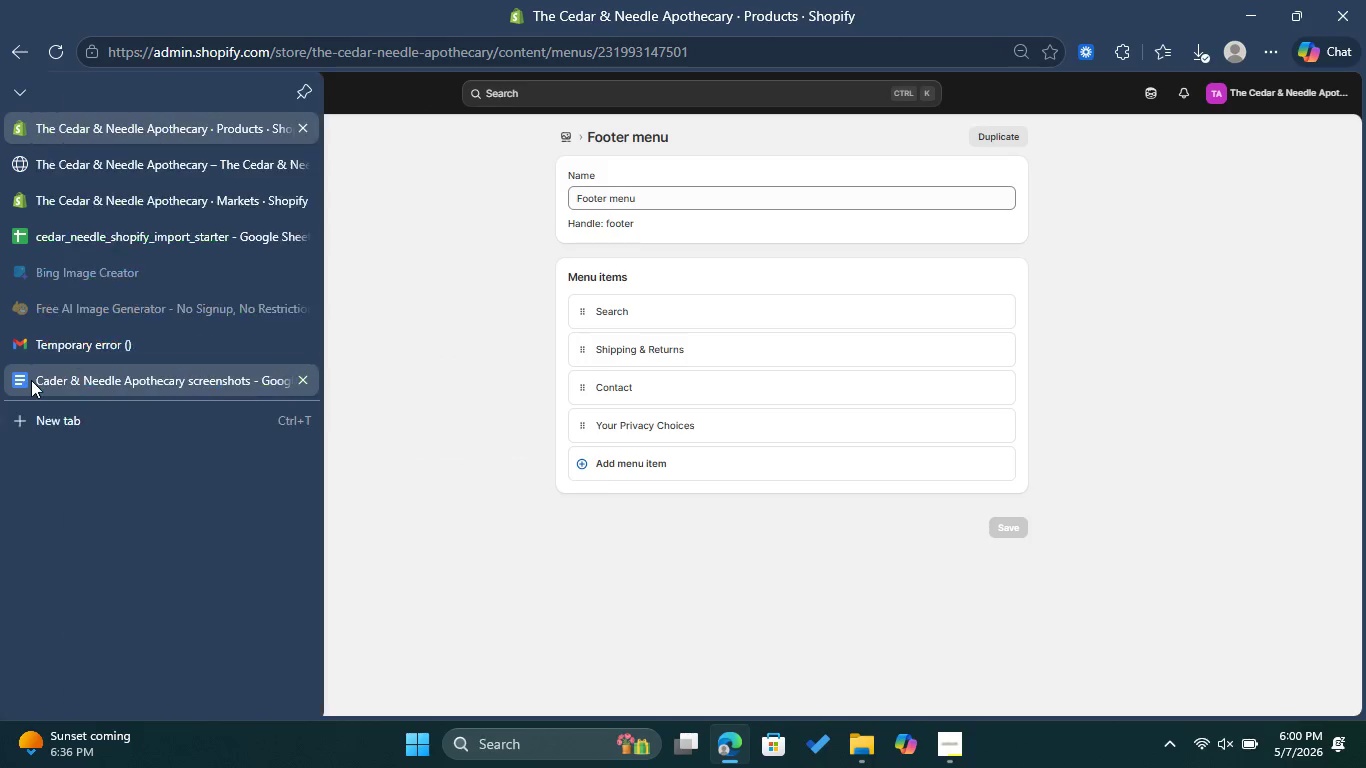 
left_click([31, 380])
 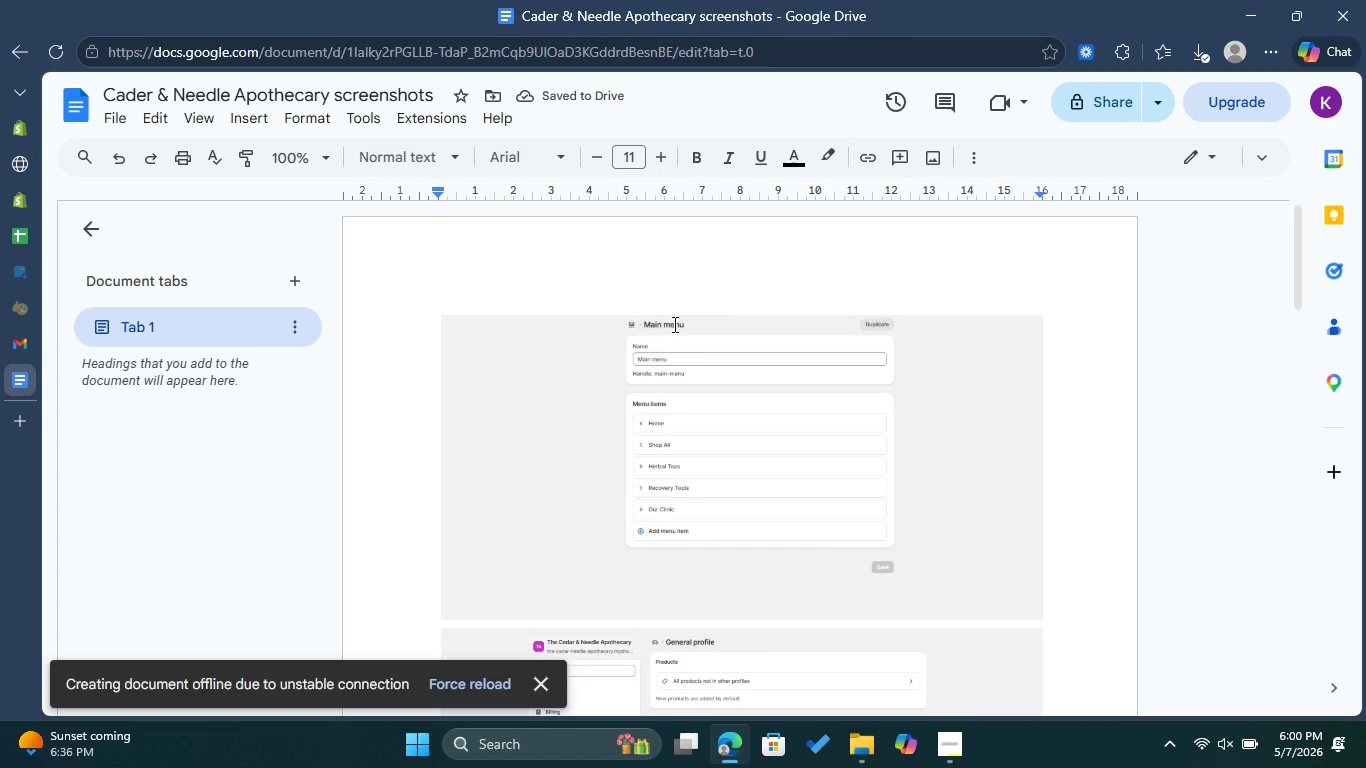 
scroll: coordinate [700, 357], scroll_direction: down, amount: 15.0
 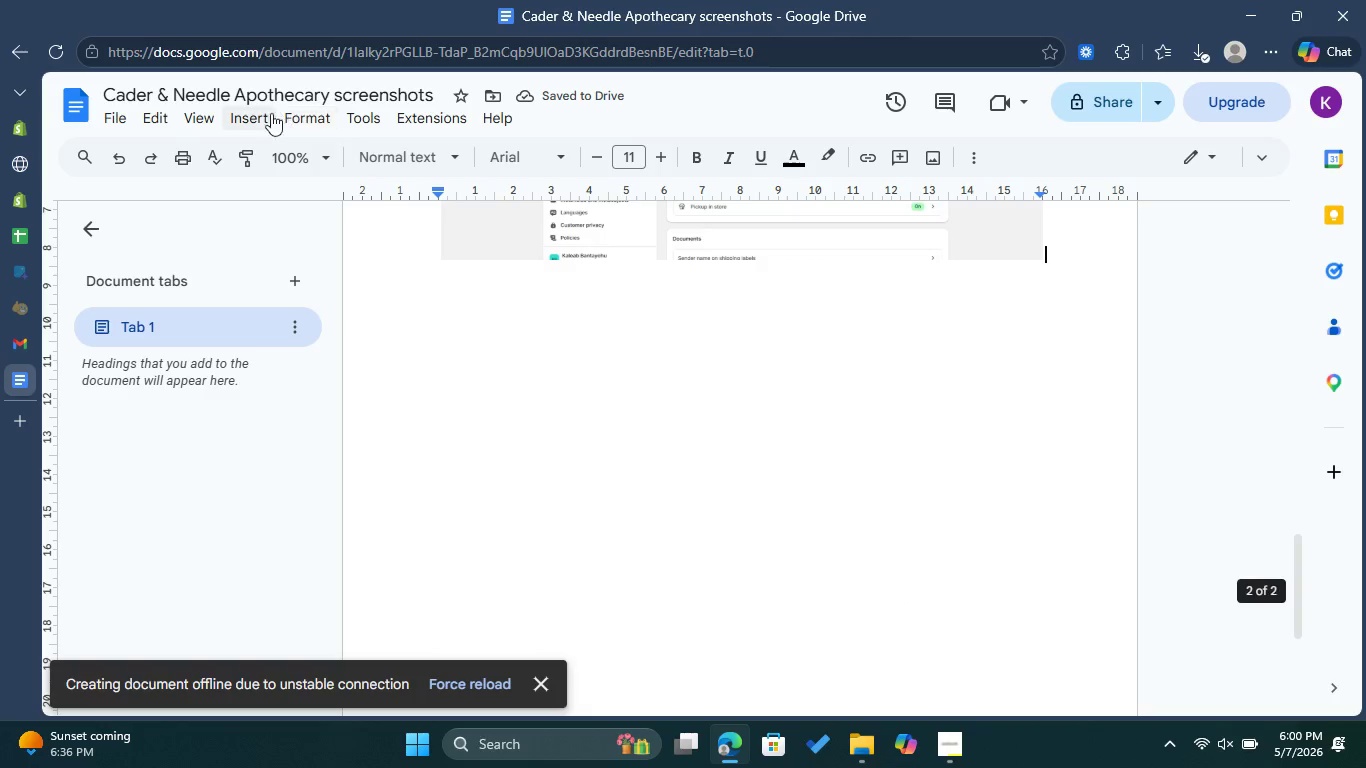 
left_click([263, 113])
 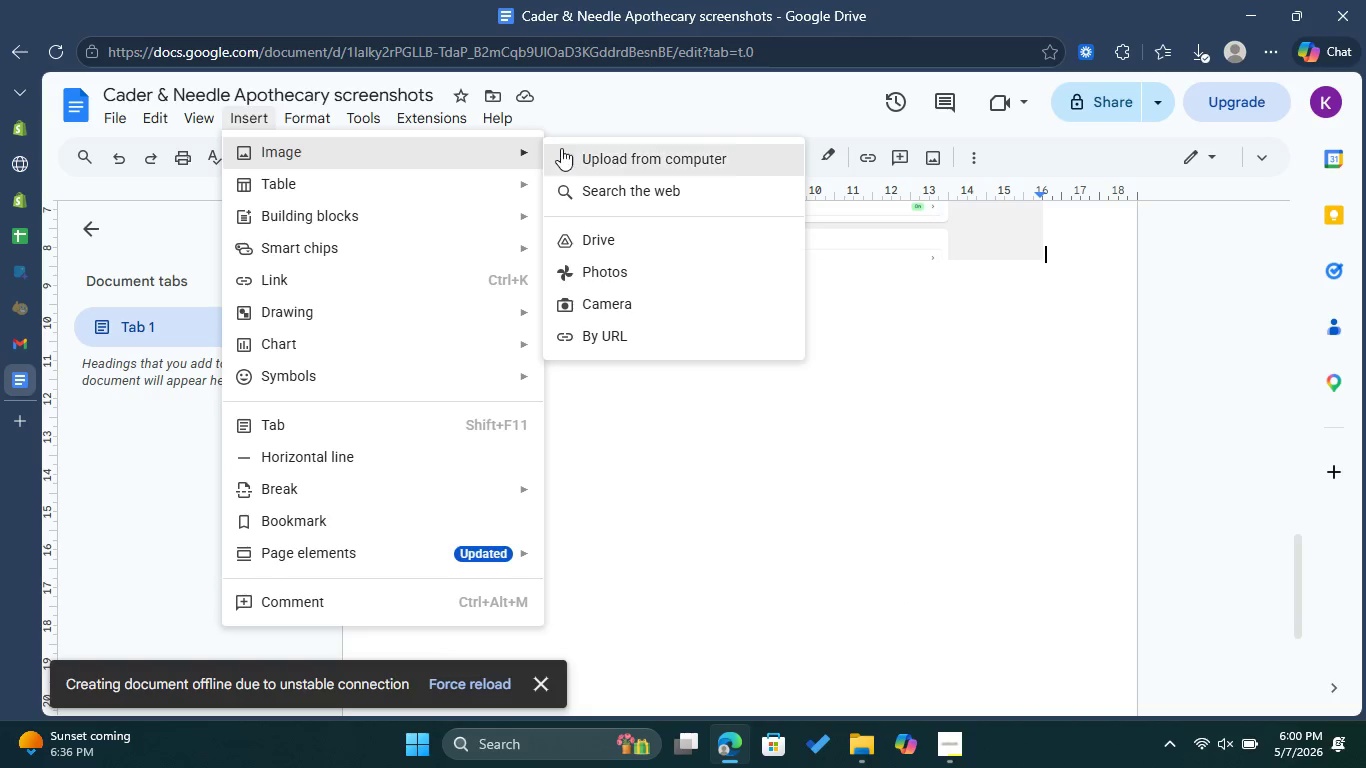 
left_click([602, 148])
 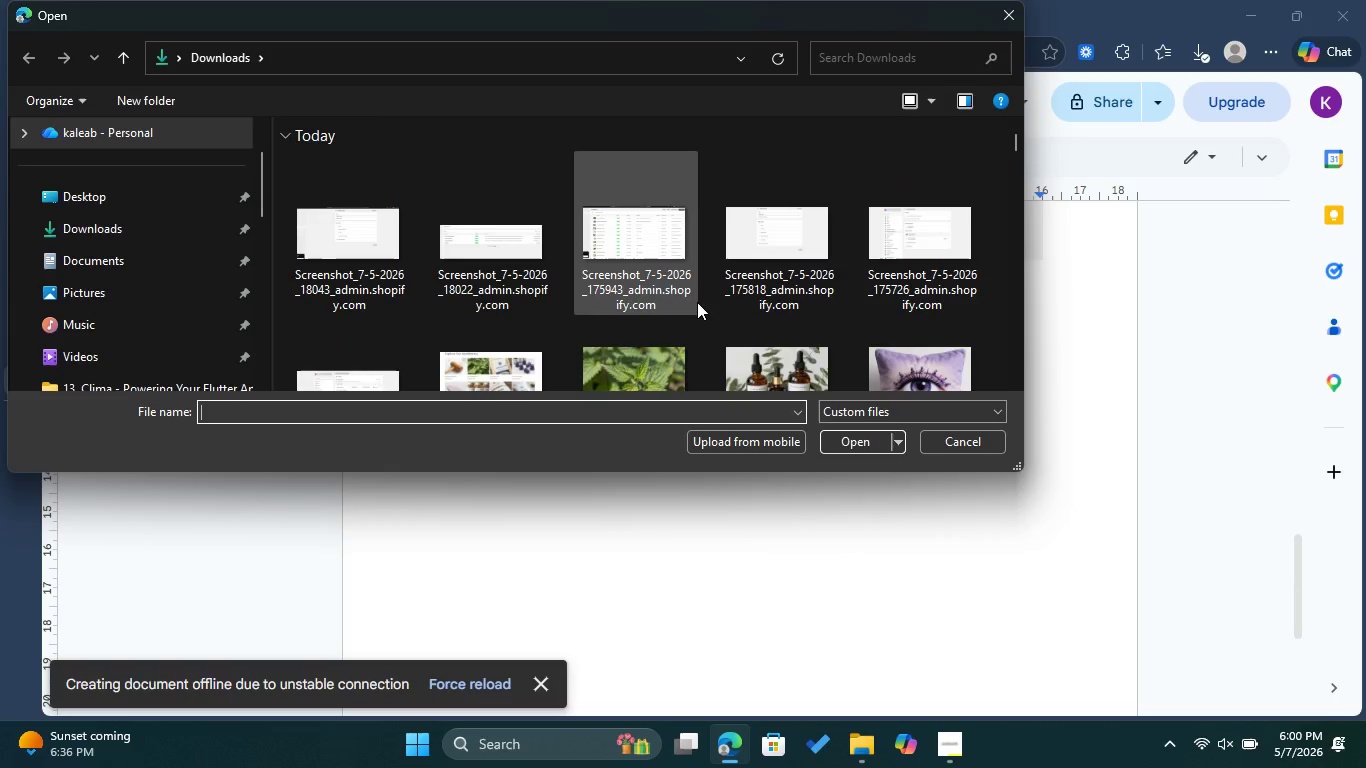 
wait(5.28)
 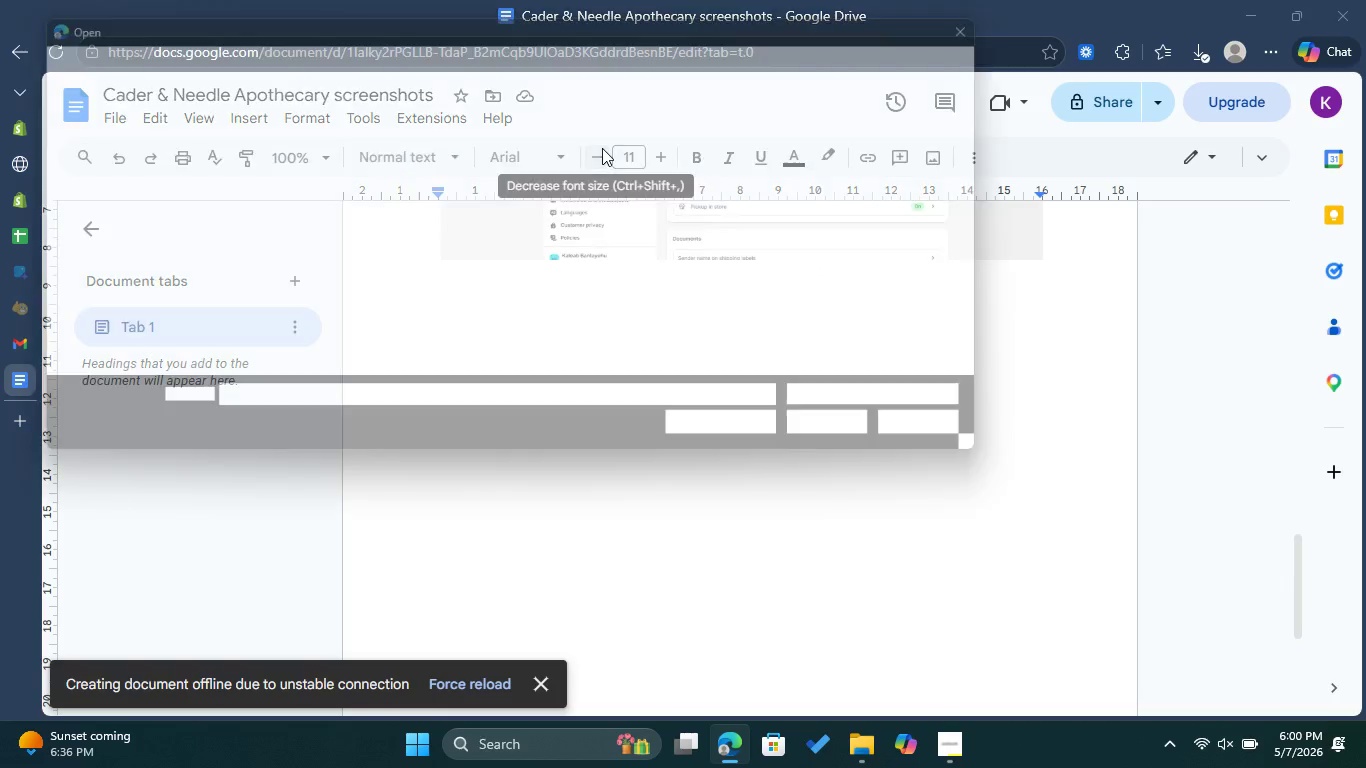 
left_click_drag(start_coordinate=[702, 289], to_coordinate=[342, 244])
 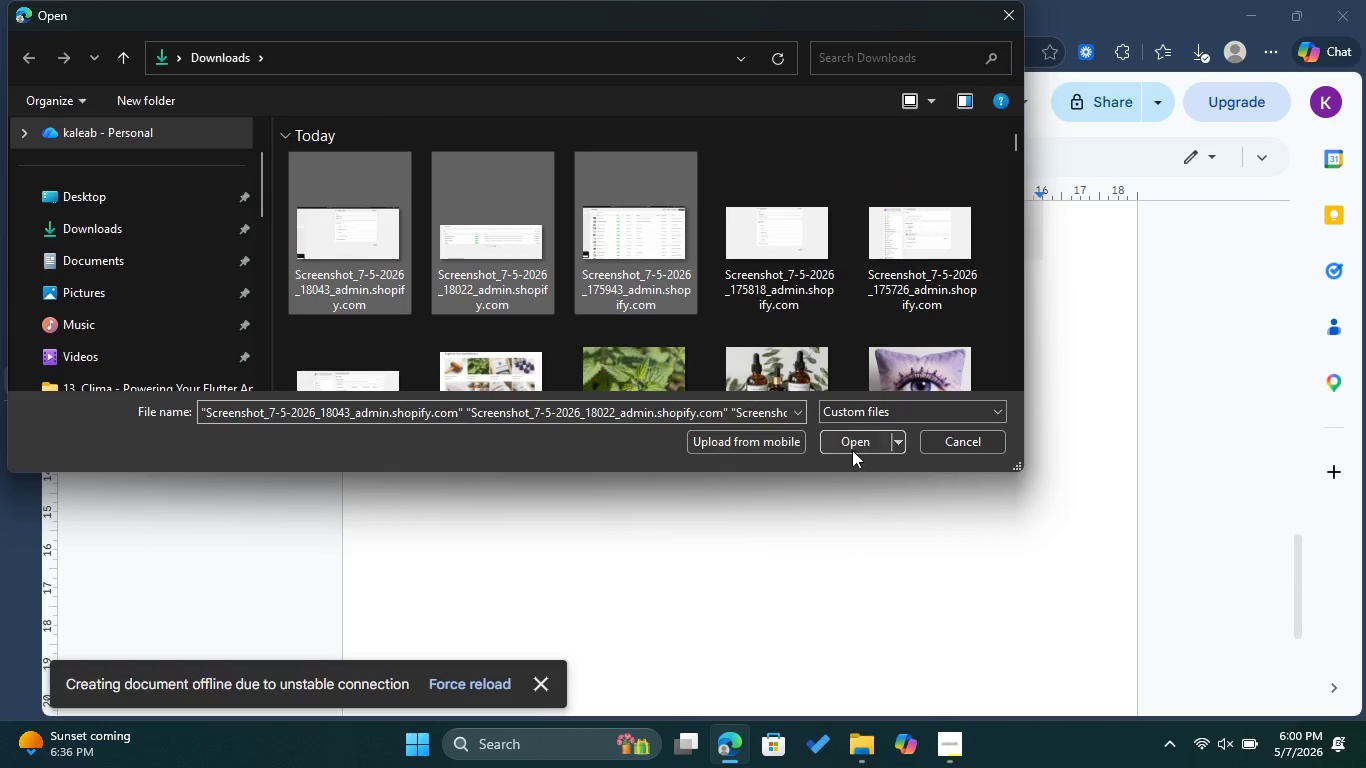 
left_click([854, 449])
 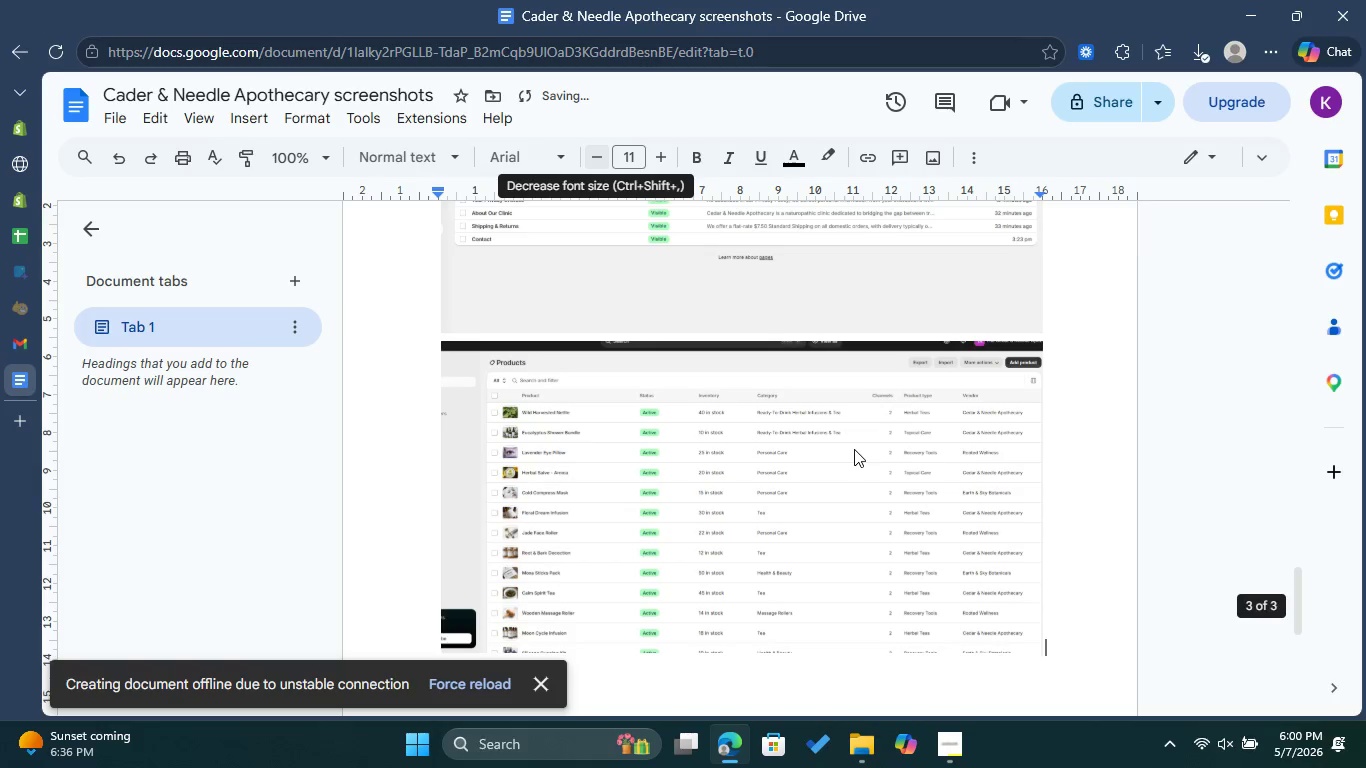 